 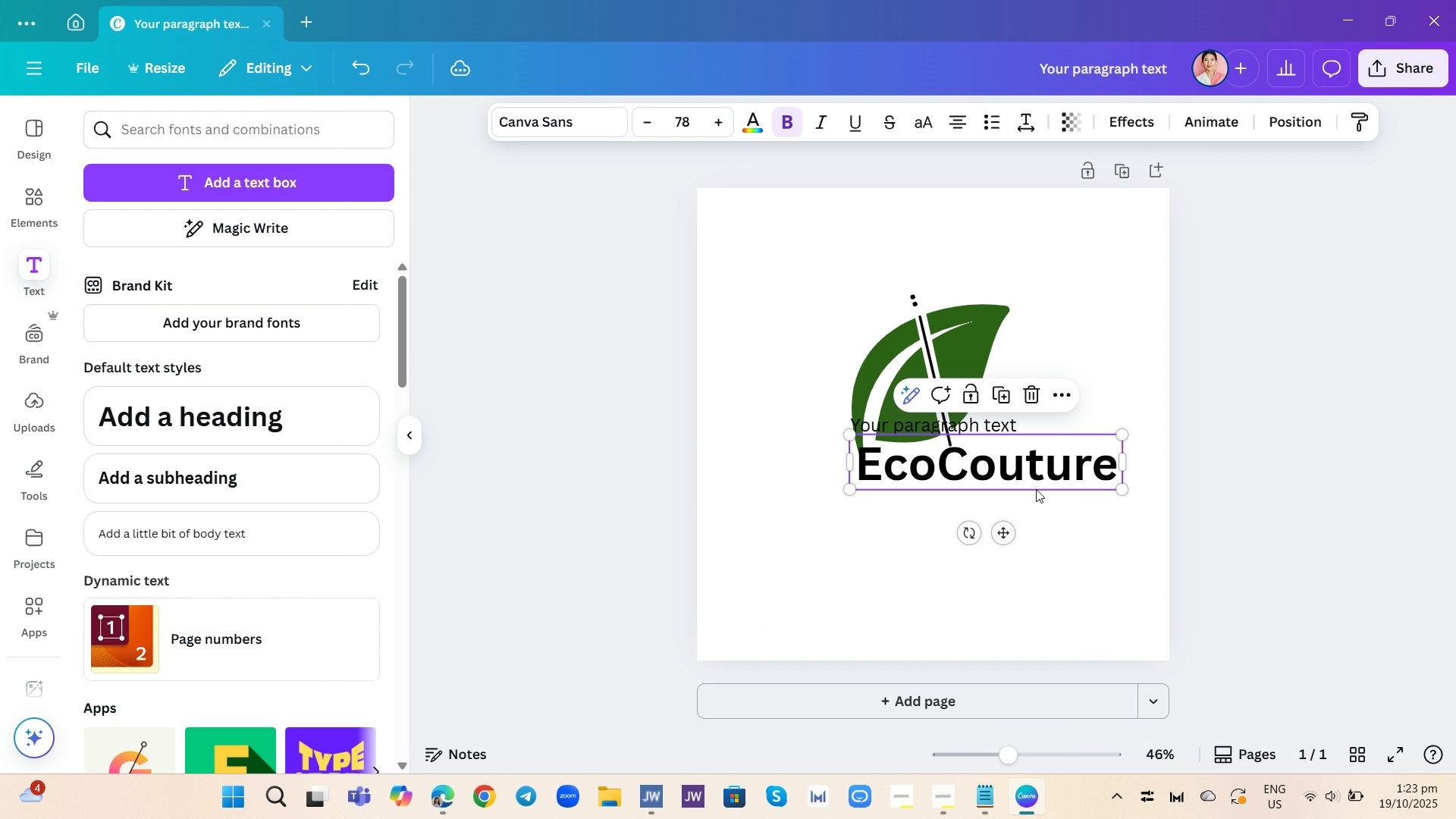 
left_click_drag(start_coordinate=[1004, 541], to_coordinate=[965, 578])
 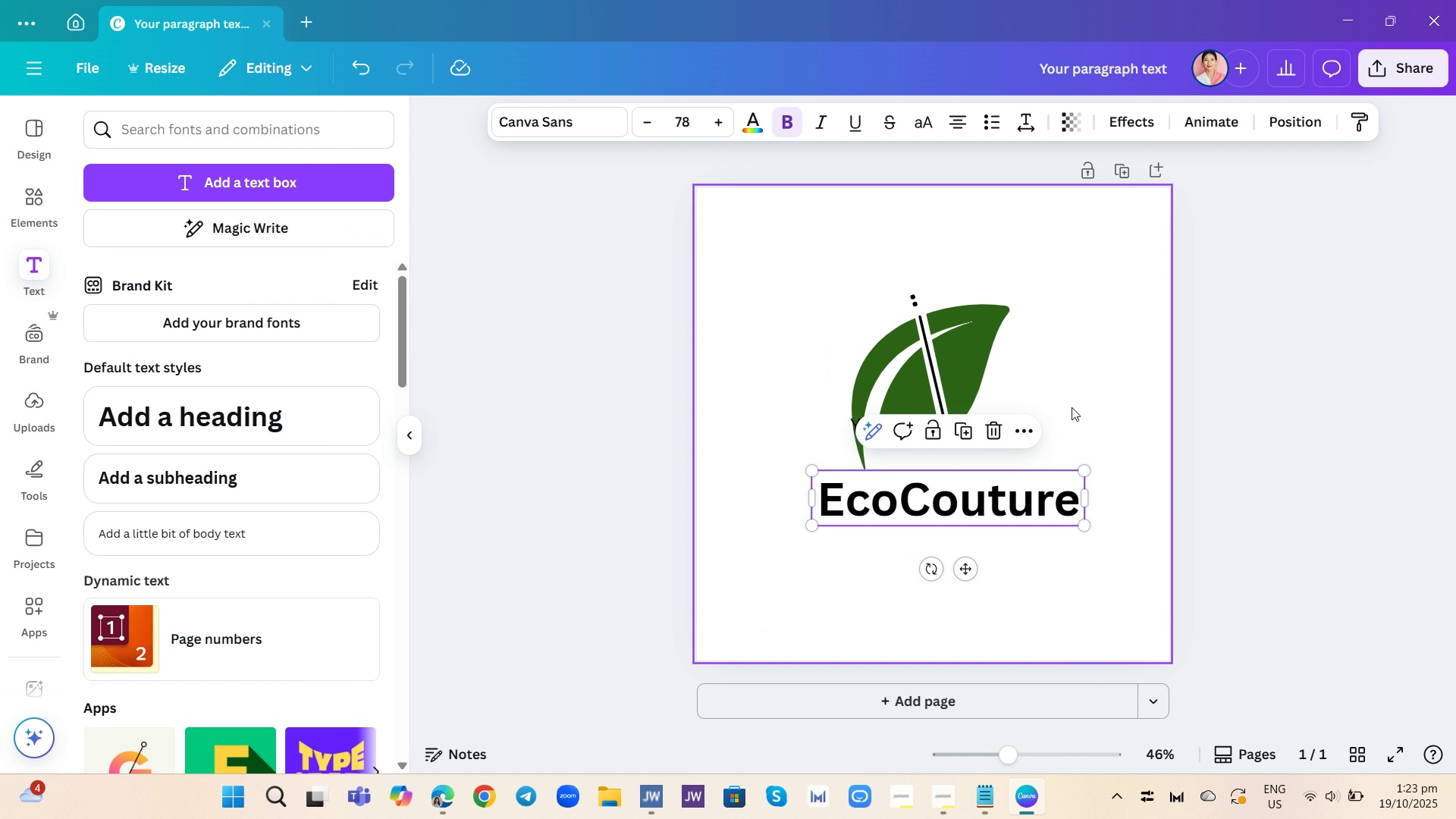 
left_click_drag(start_coordinate=[1072, 407], to_coordinate=[1067, 410])
 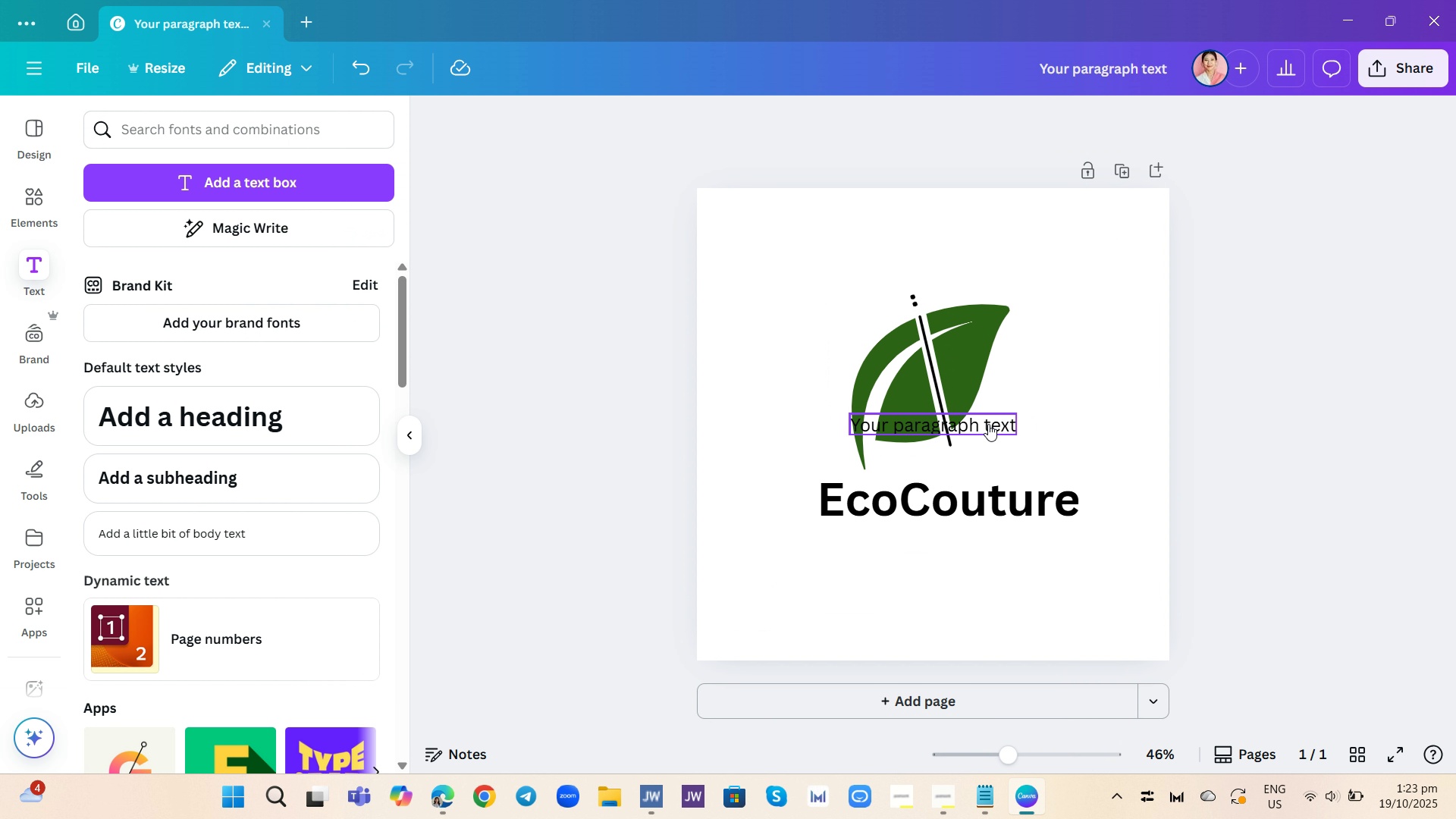 
left_click([988, 424])
 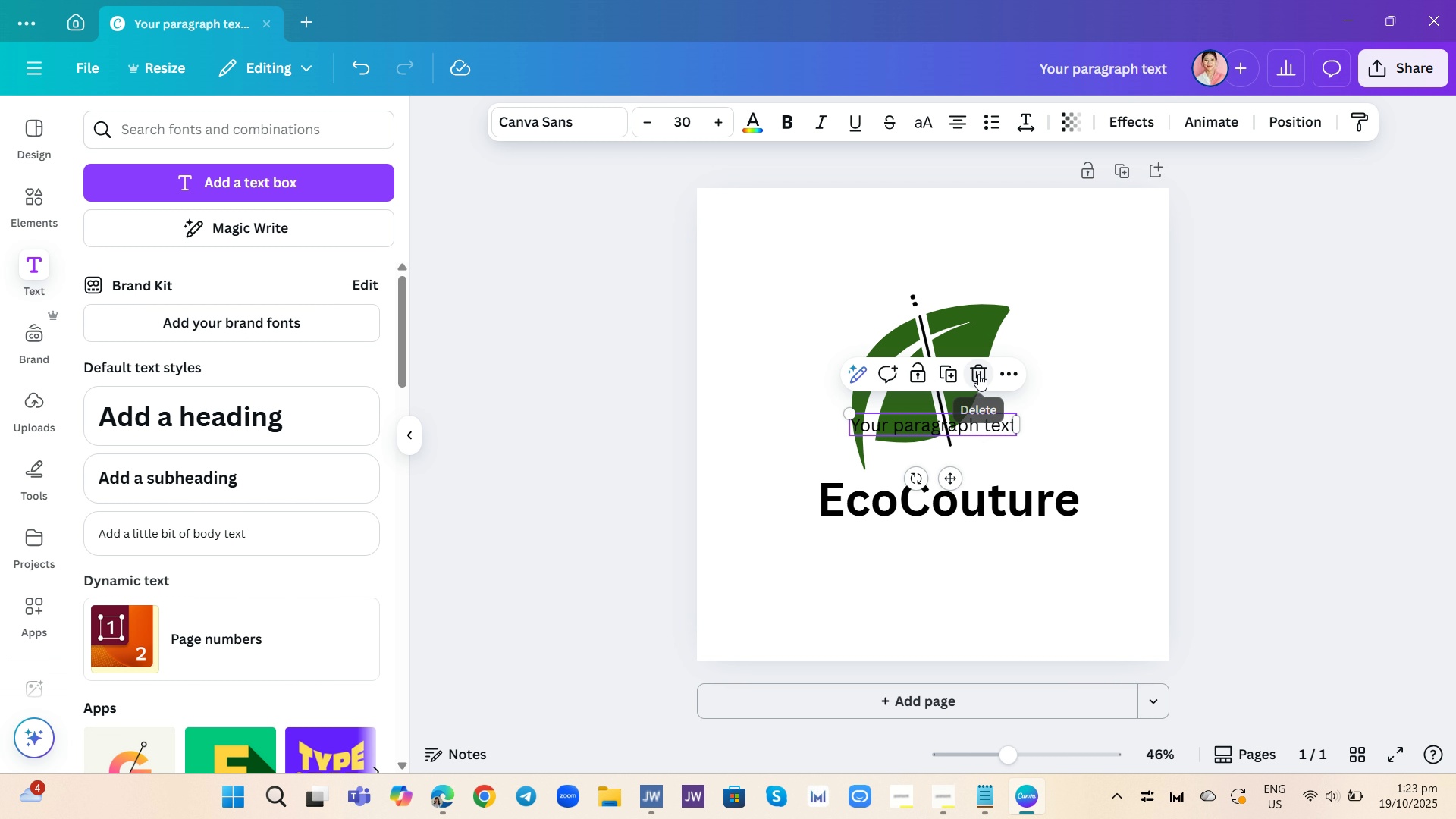 
left_click([978, 374])
 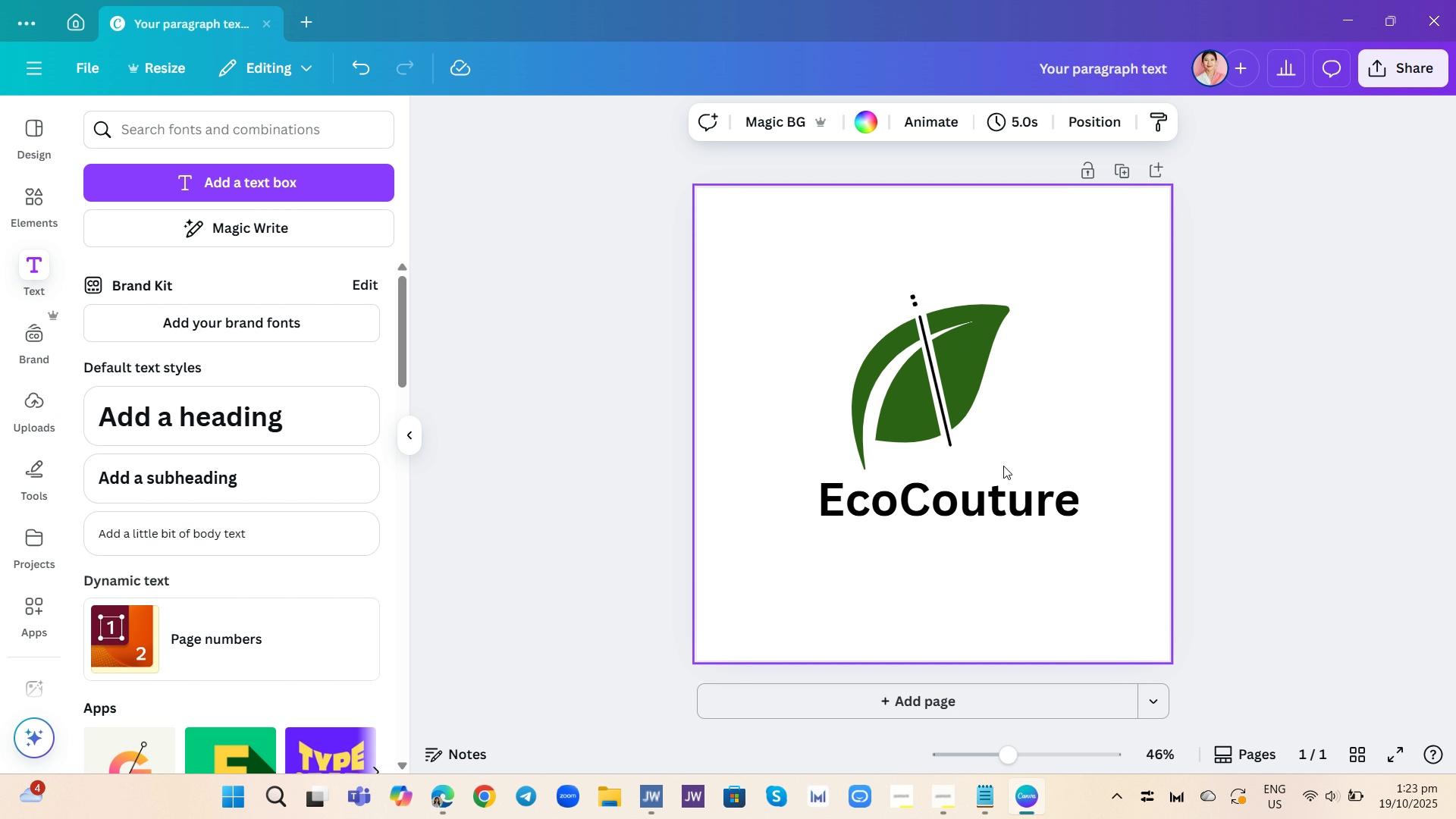 
left_click_drag(start_coordinate=[968, 502], to_coordinate=[954, 515])
 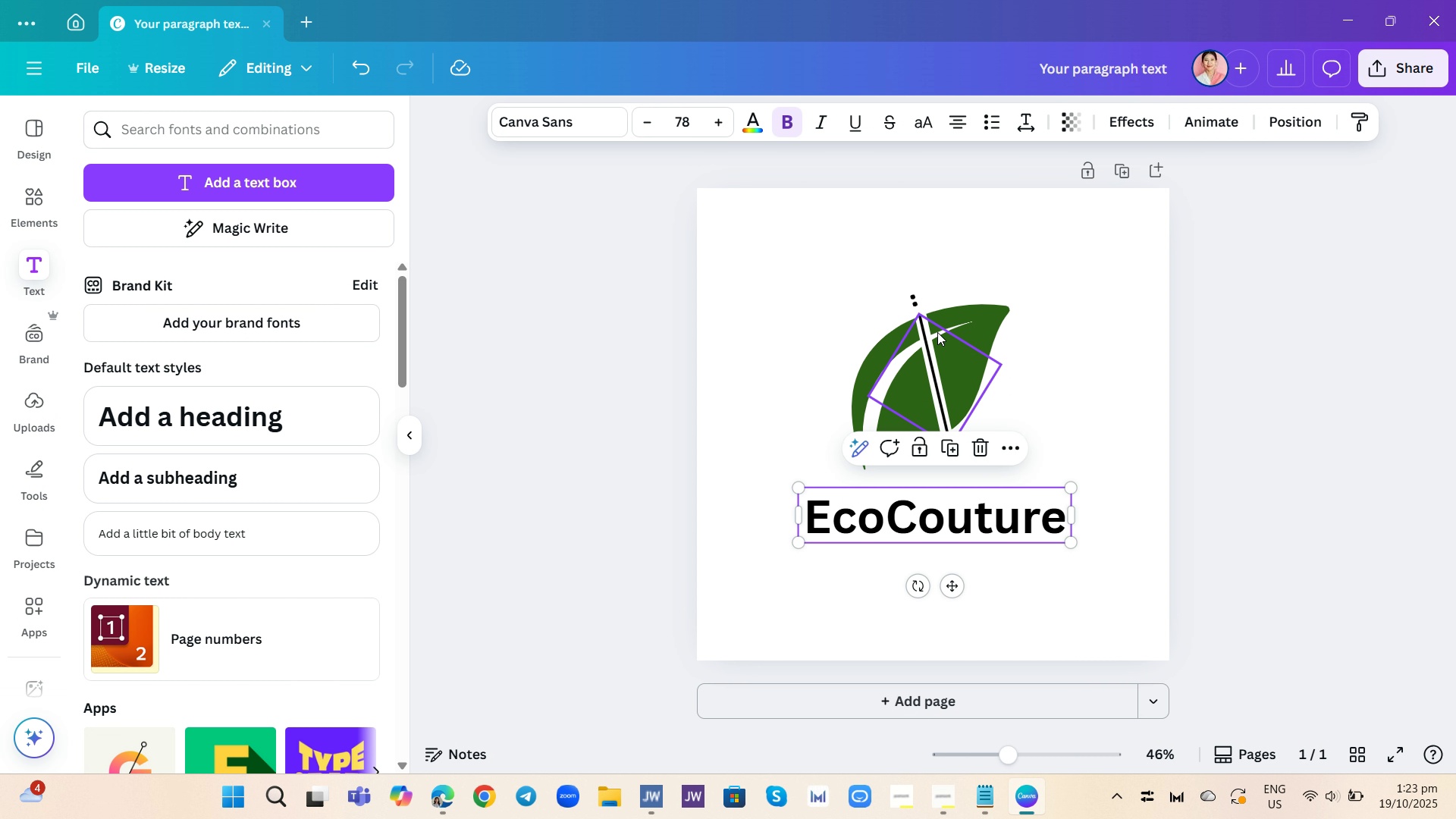 
left_click([910, 300])
 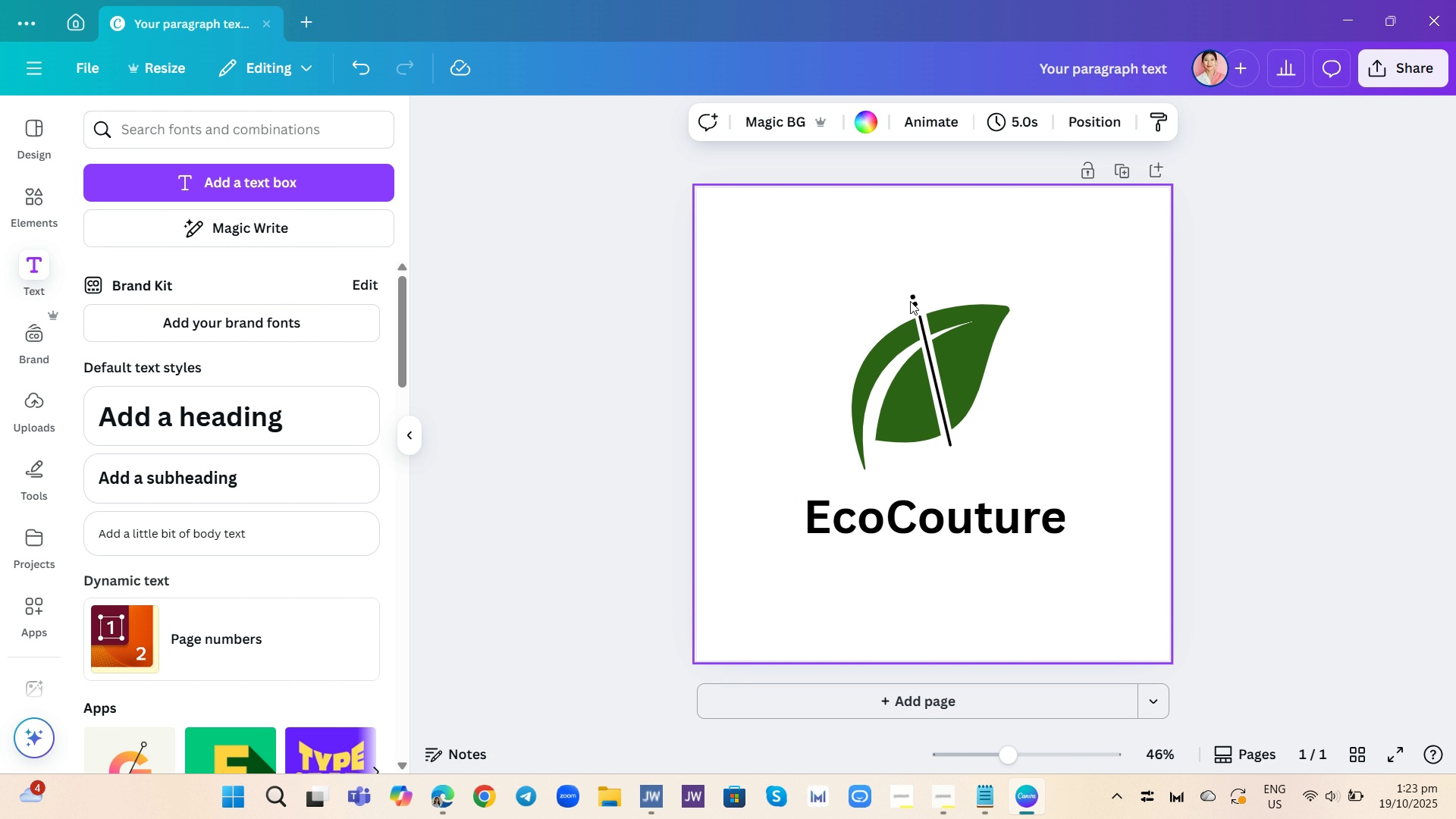 
left_click([910, 301])
 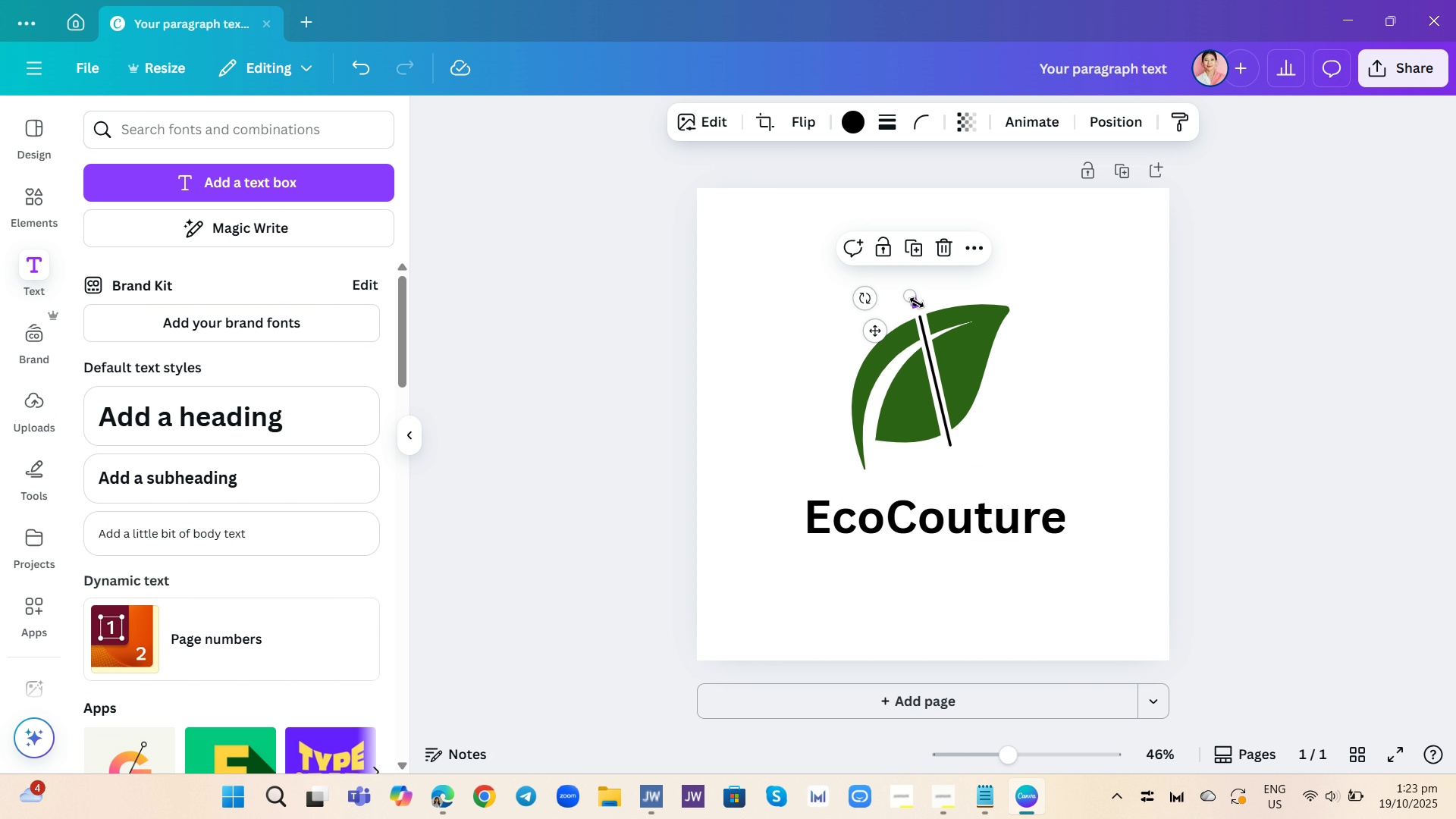 
left_click([917, 303])
 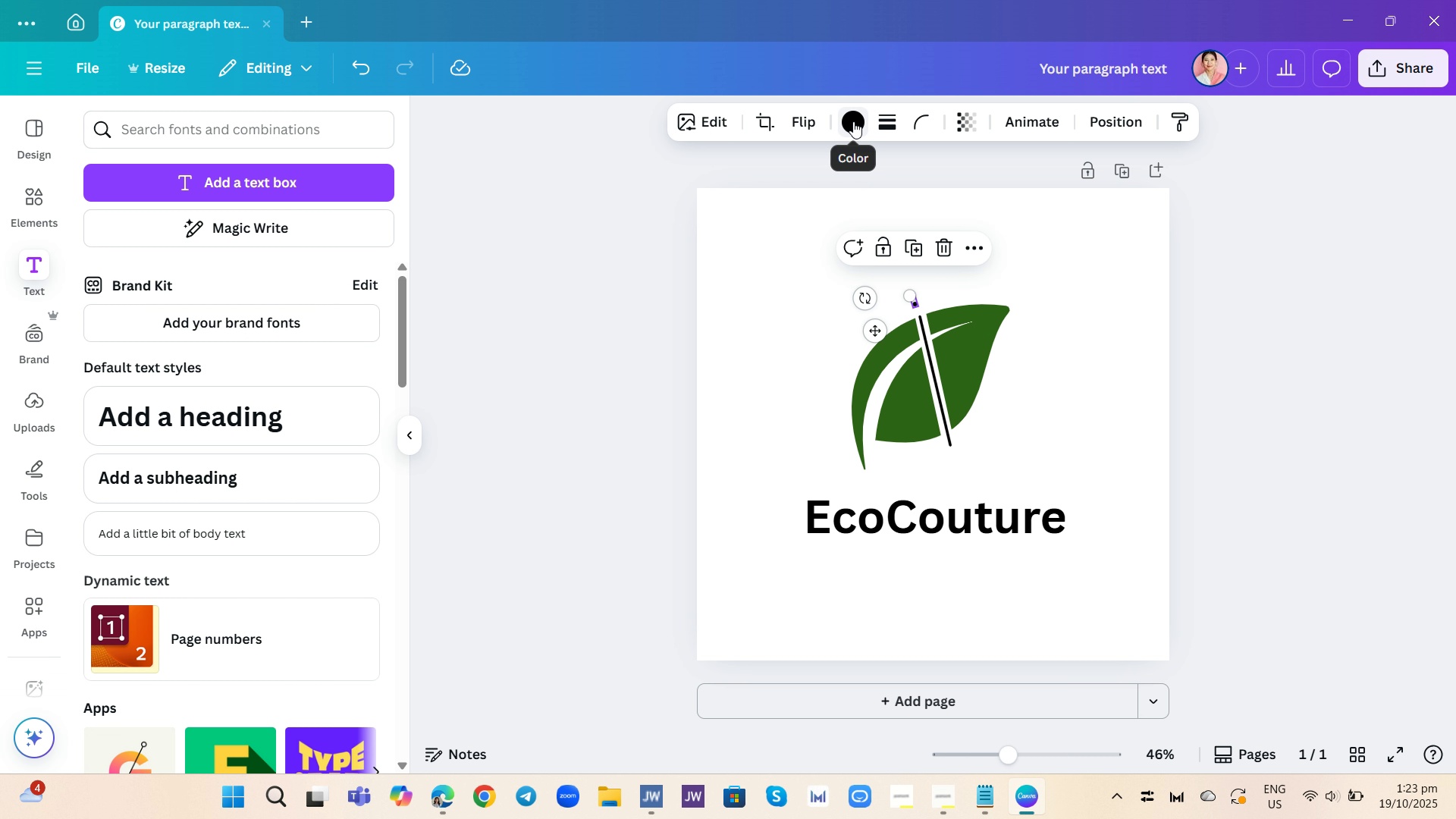 
left_click([853, 121])
 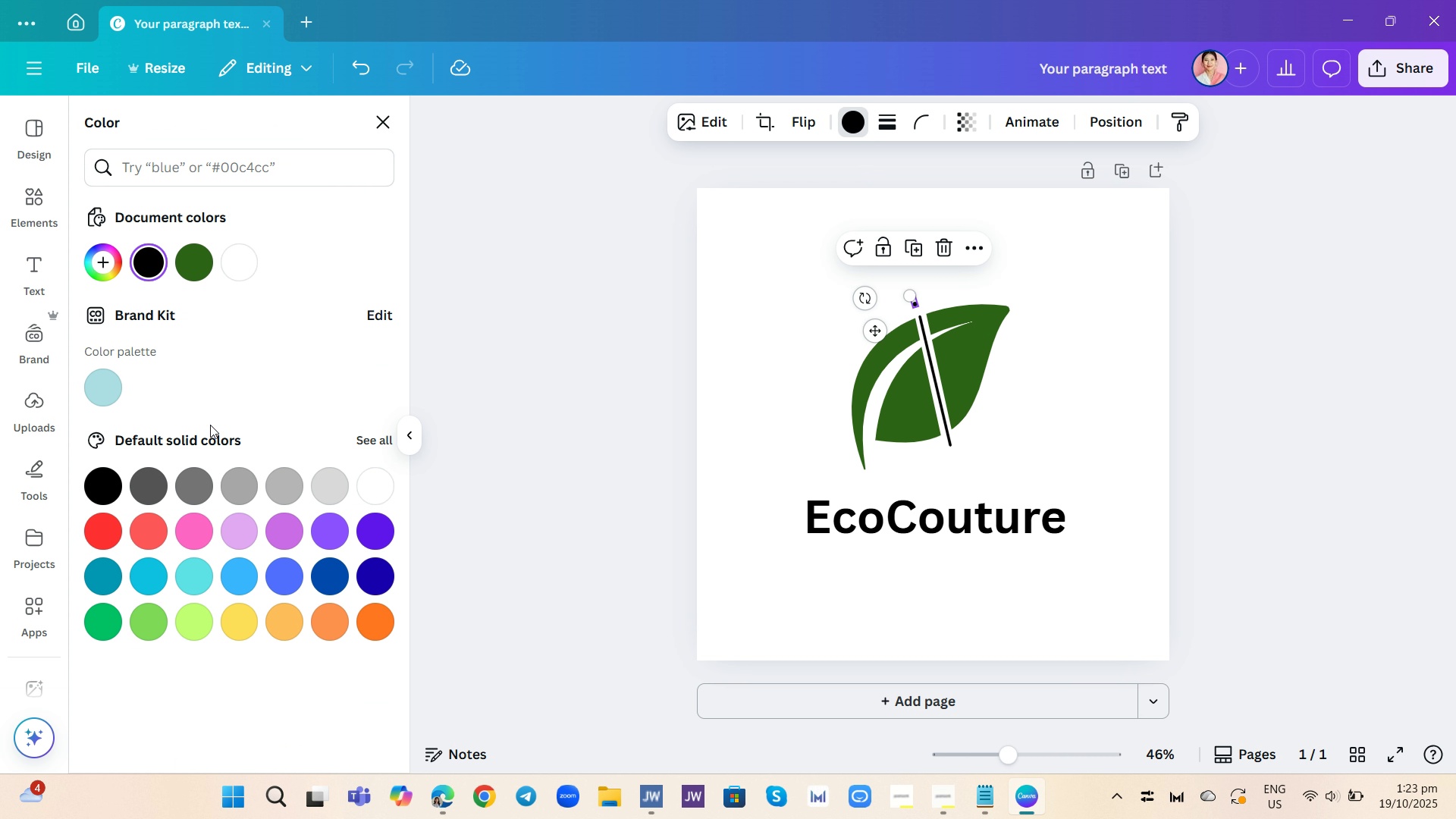 
left_click([144, 494])
 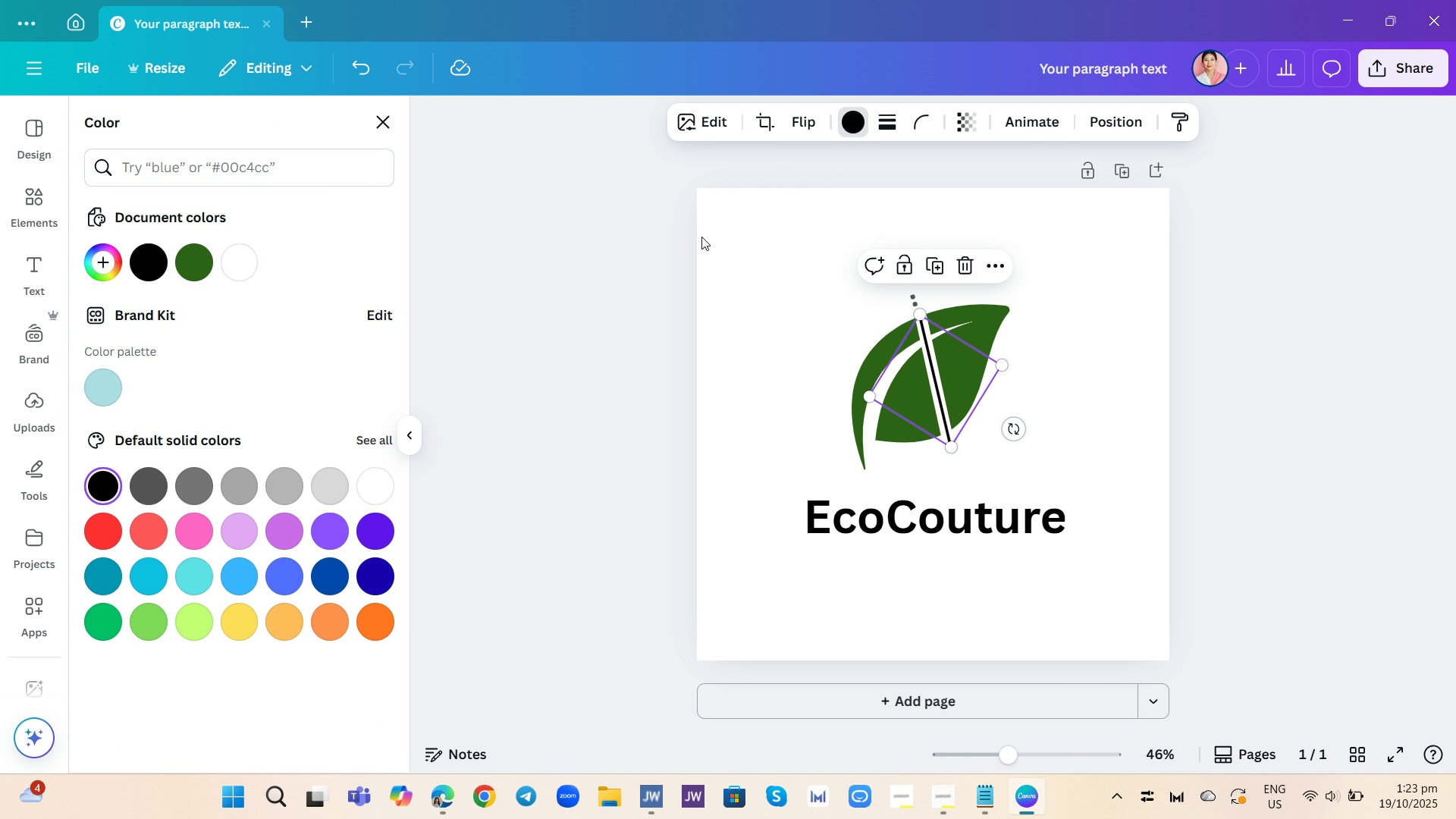 
left_click([144, 491])
 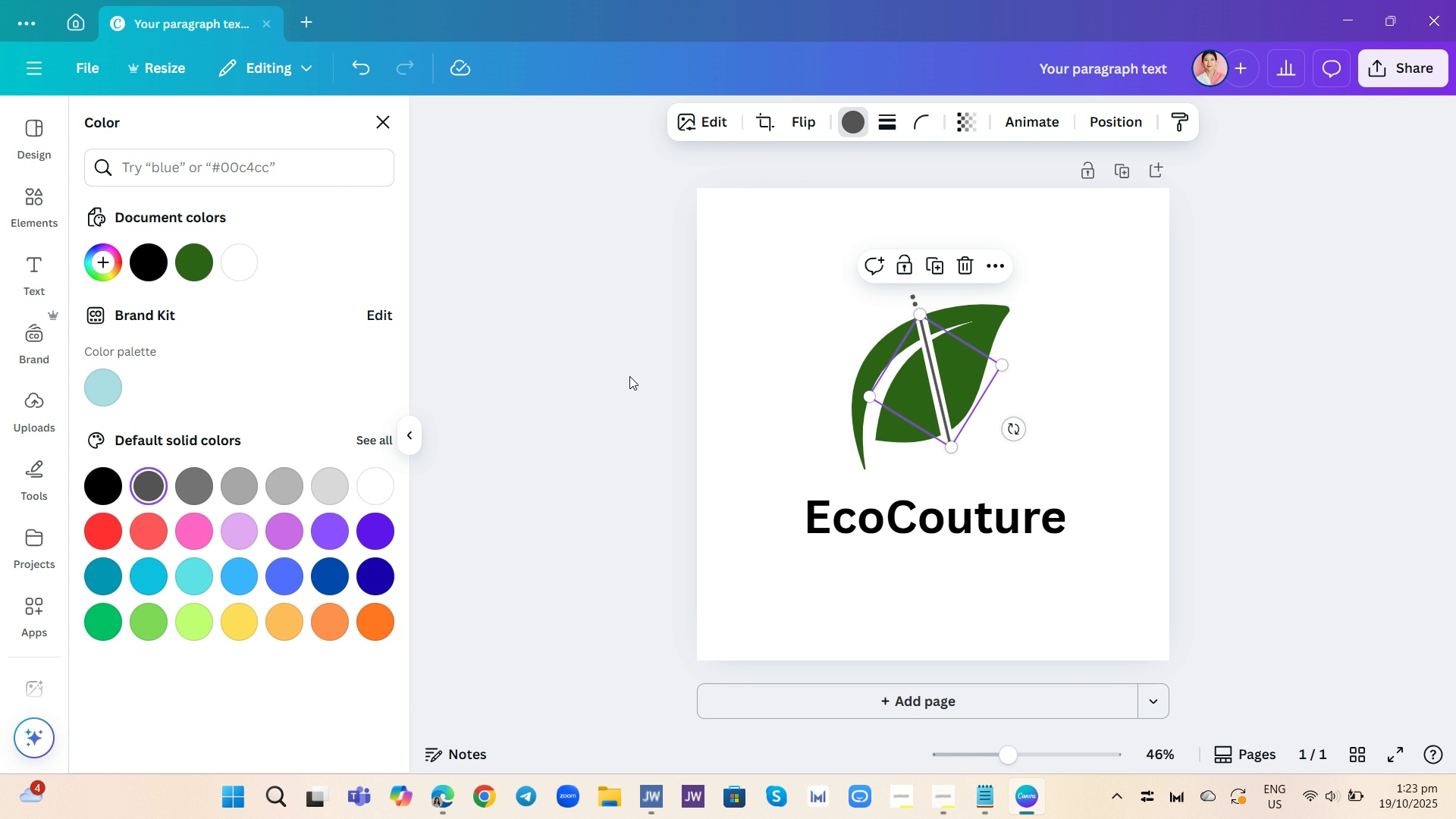 
left_click([629, 376])
 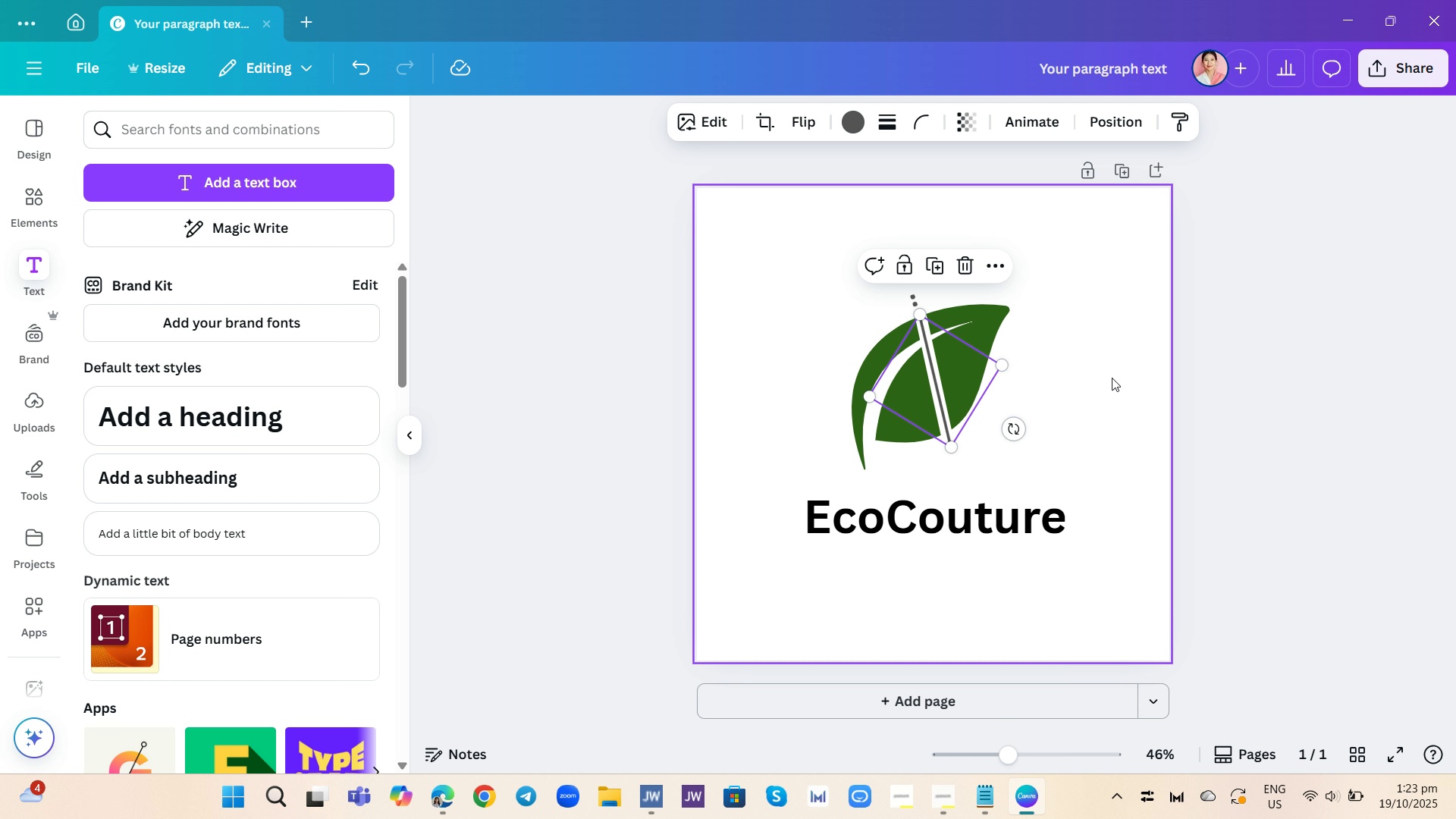 
left_click([1112, 378])
 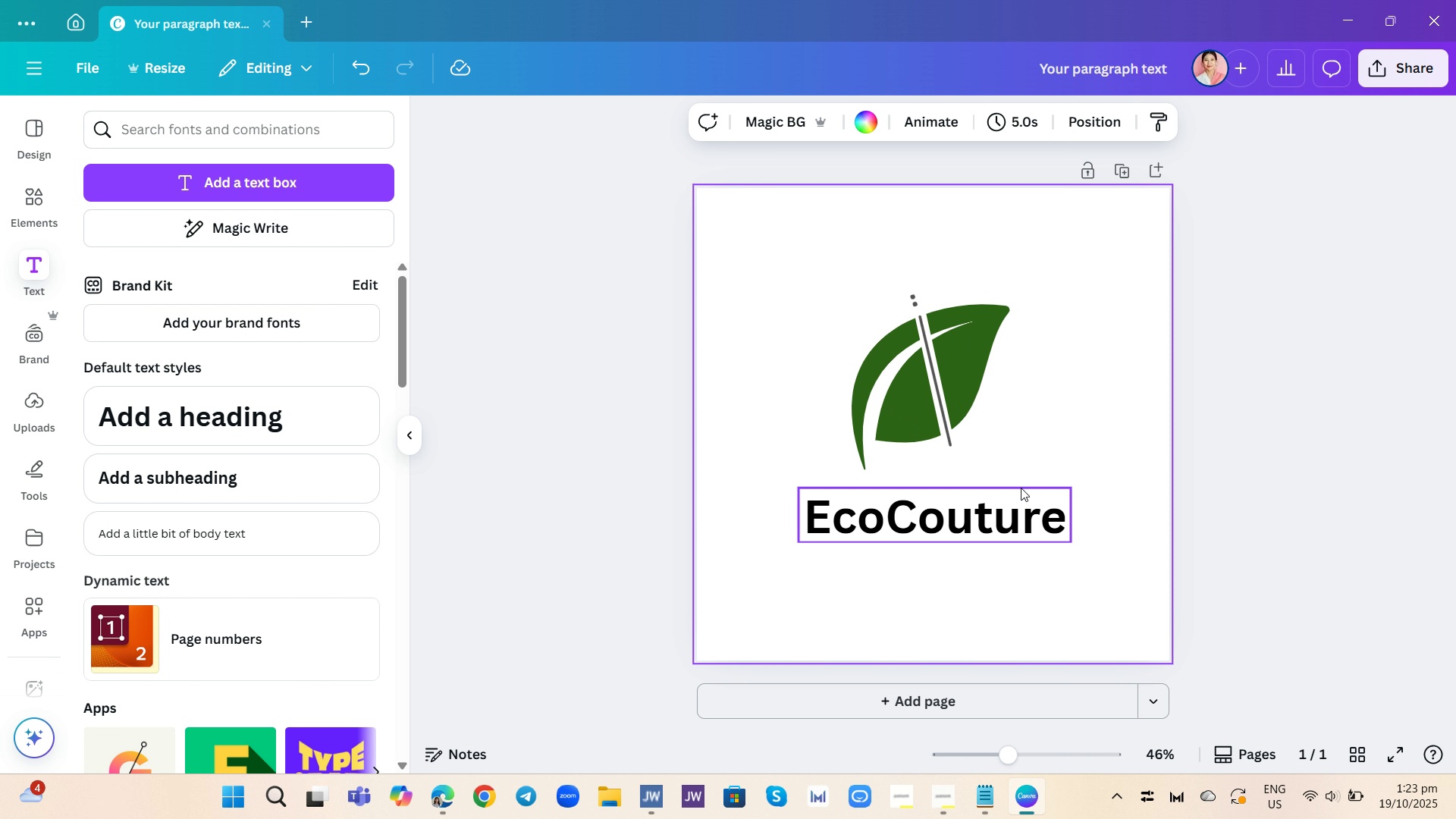 
left_click([1006, 532])
 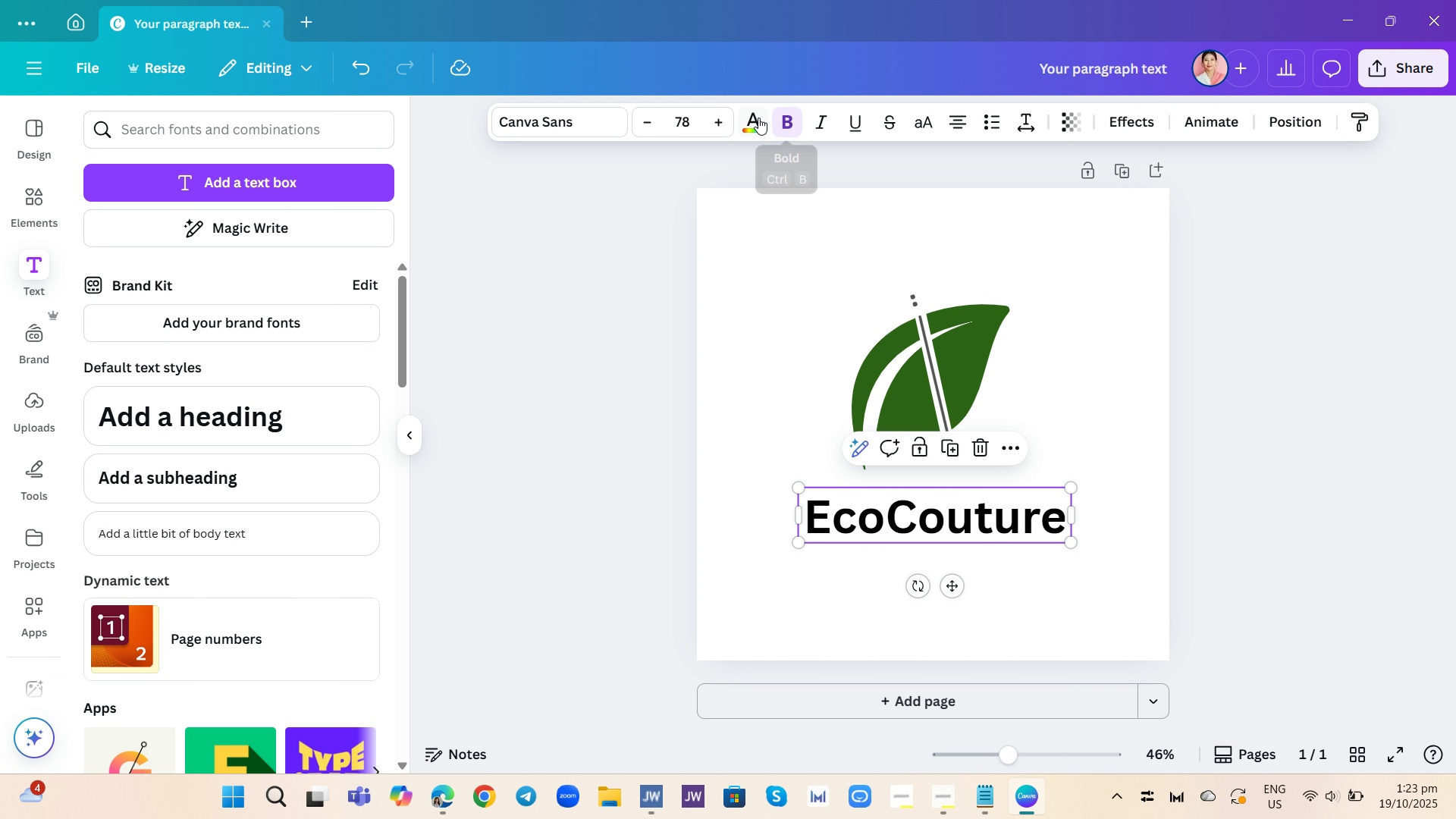 
left_click([754, 116])
 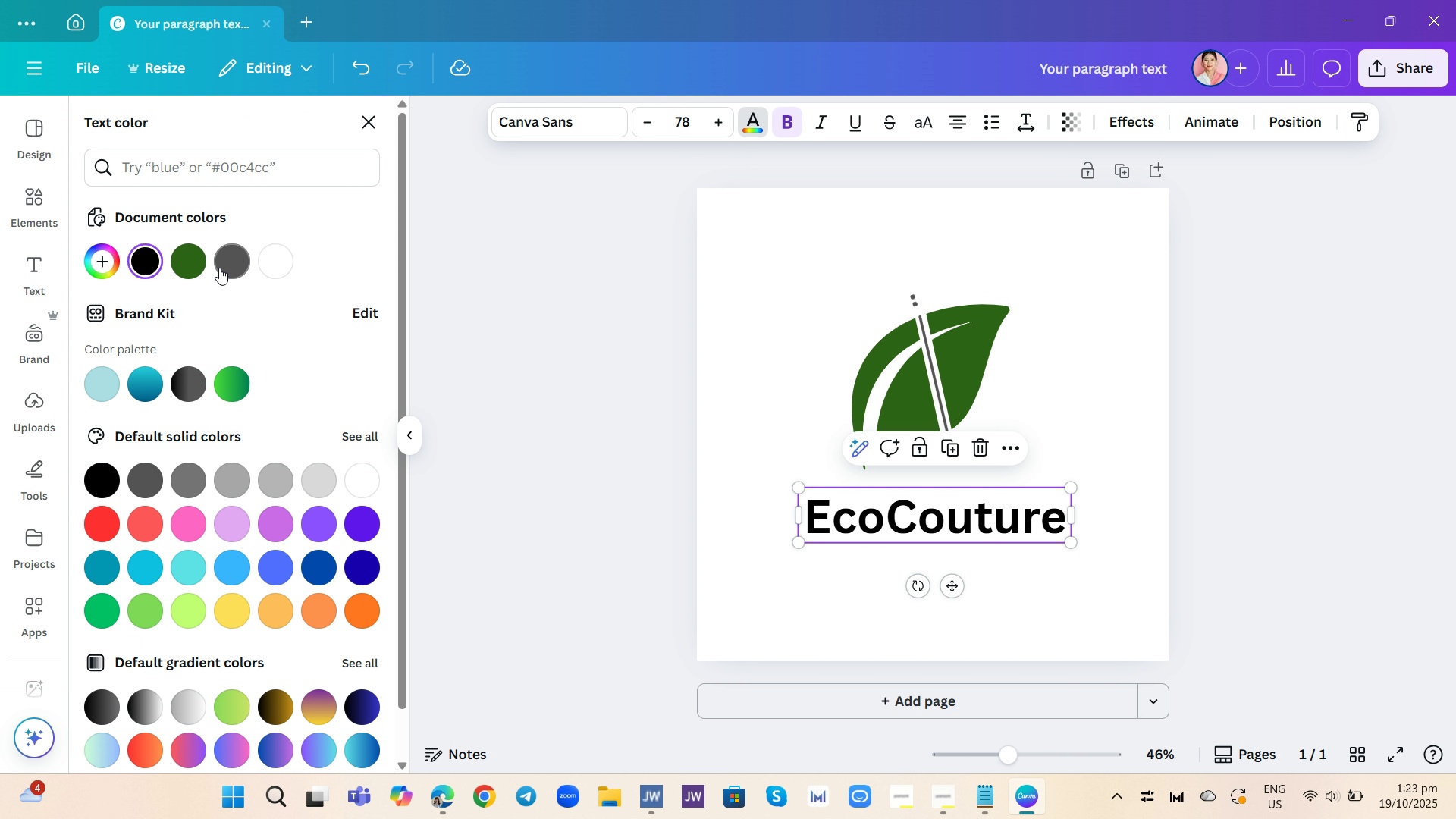 
left_click([219, 268])
 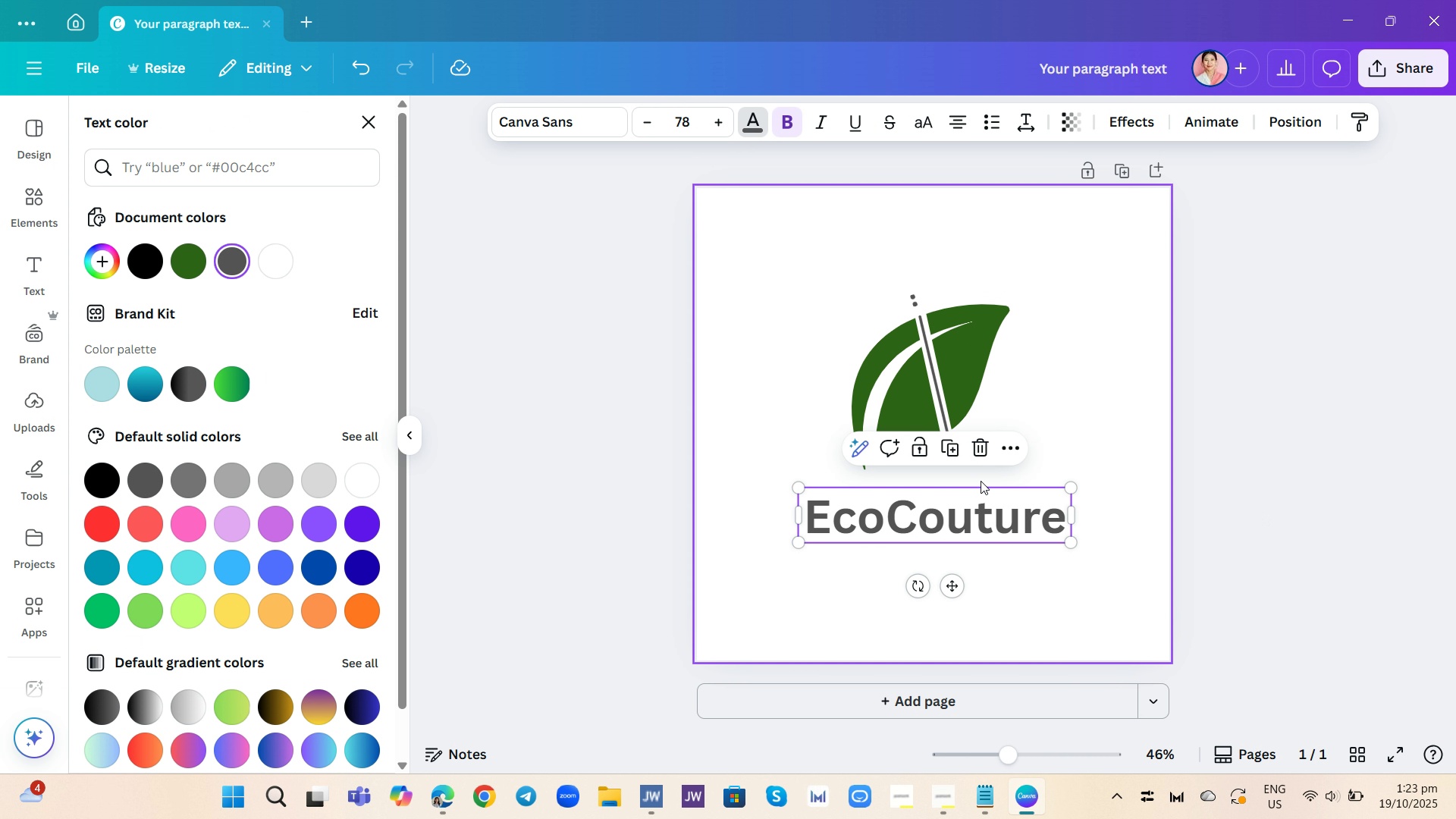 
left_click([579, 123])
 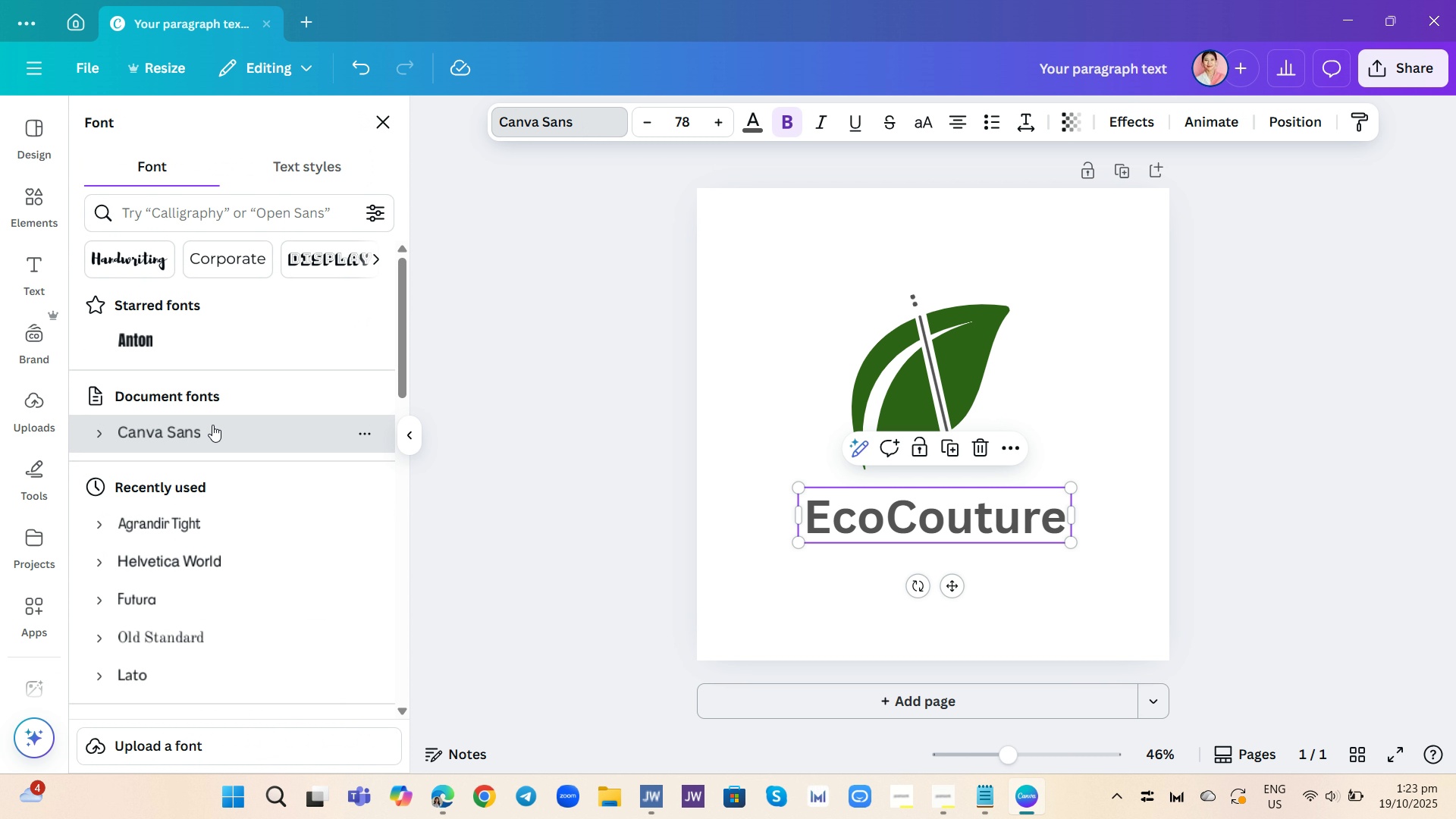 
left_click([212, 425])
 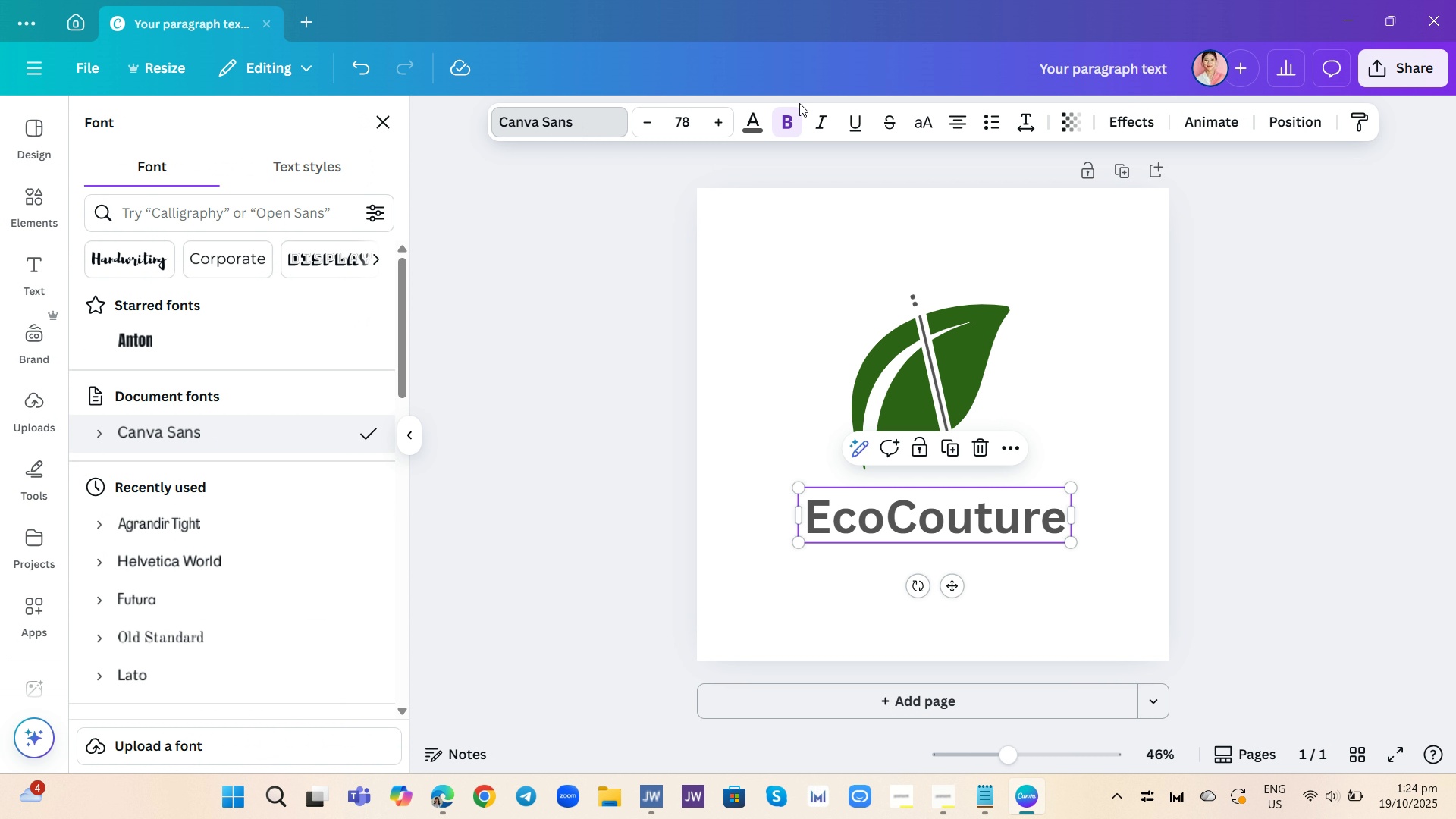 
left_click([787, 117])
 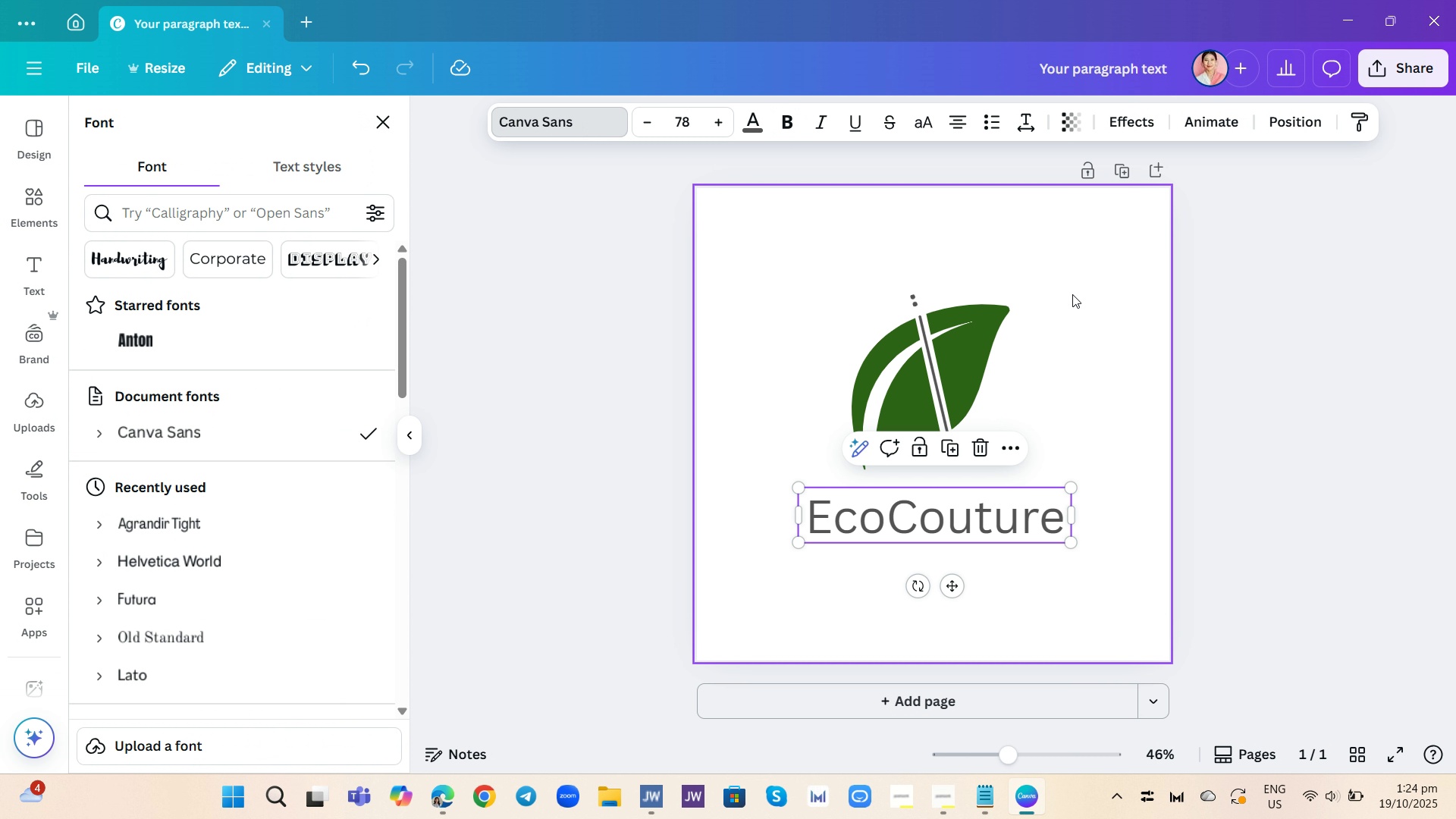 
left_click([1073, 294])
 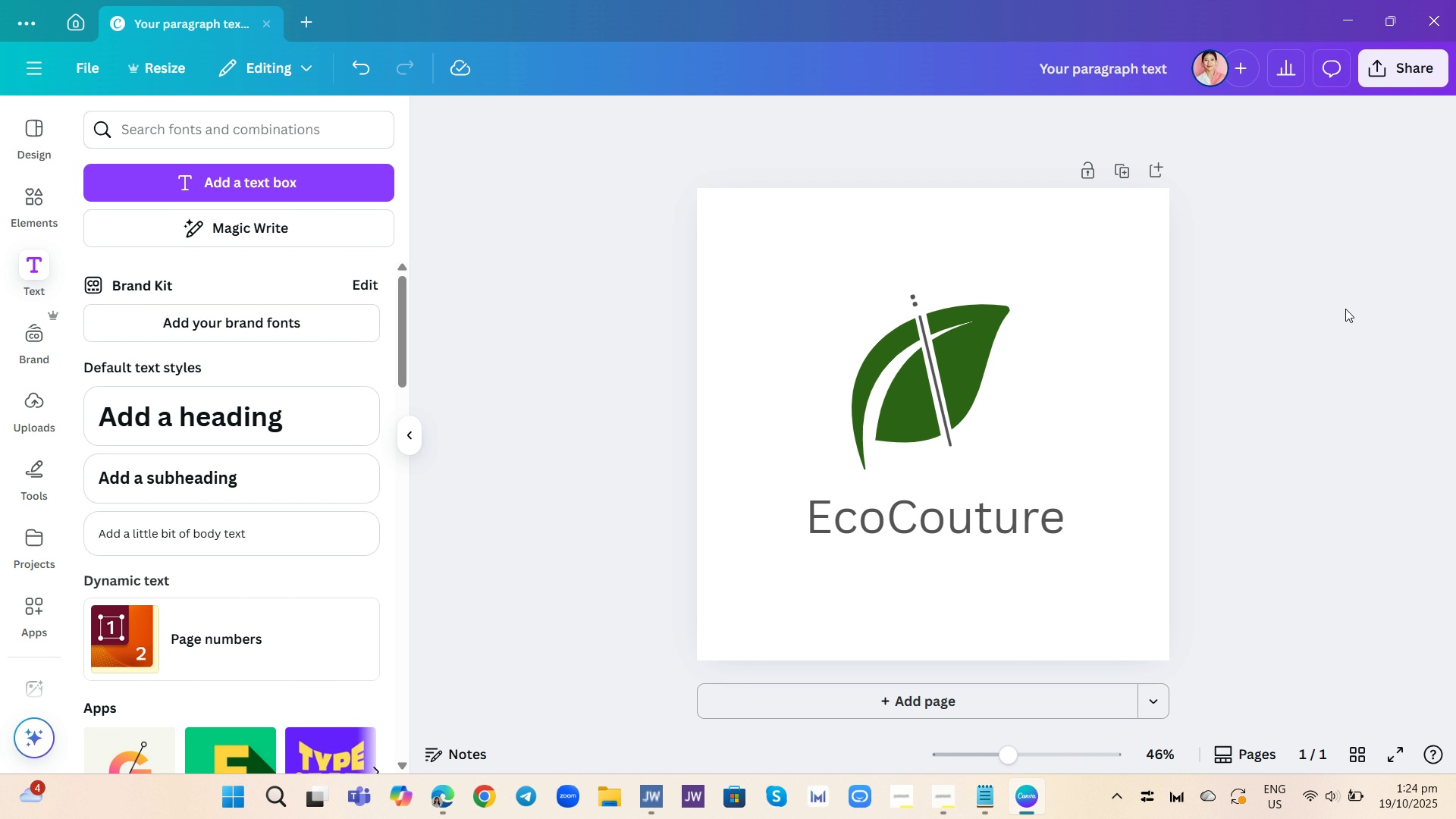 
wait(15.86)
 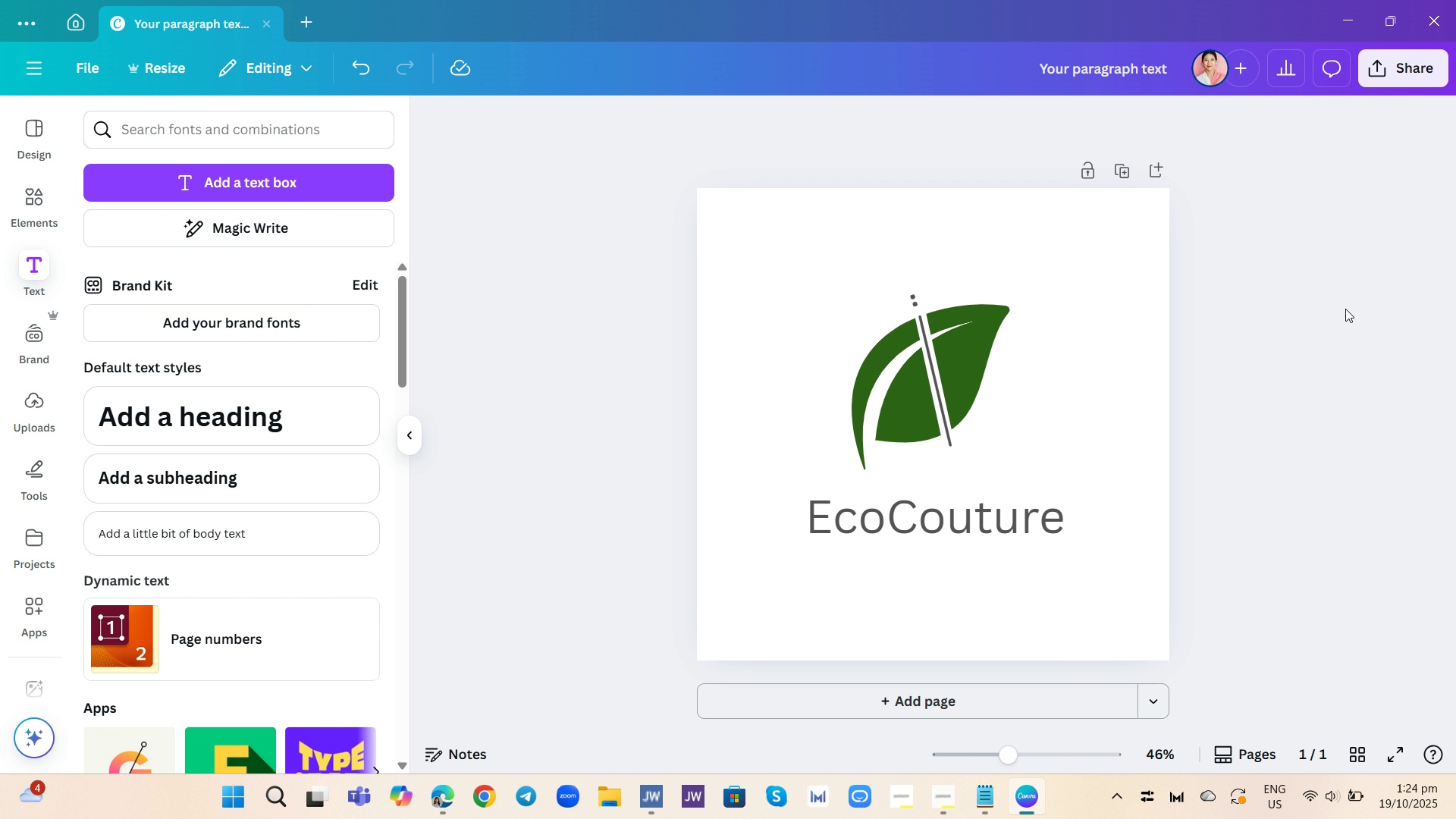 
left_click([946, 797])